 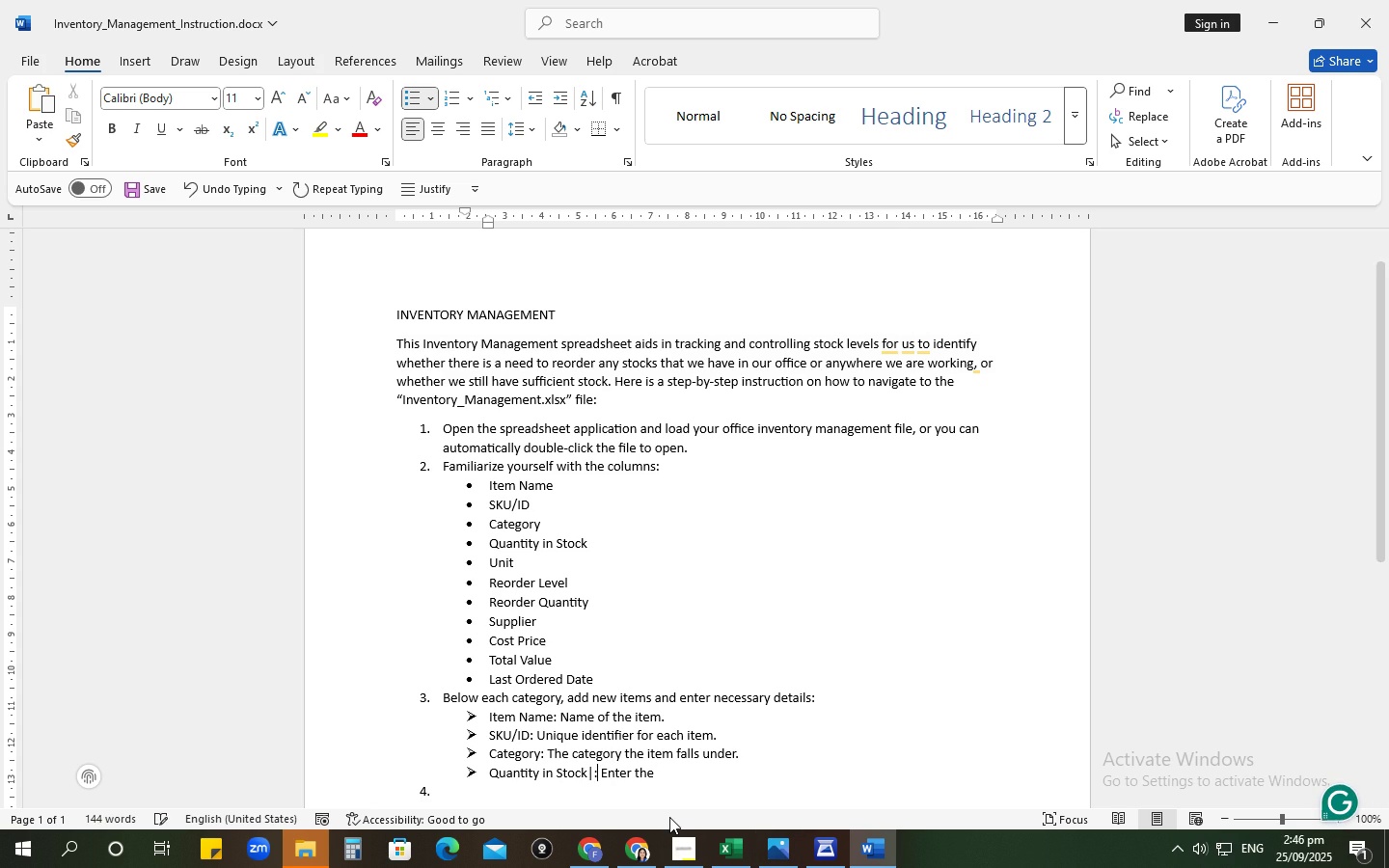 
key(ArrowLeft)
 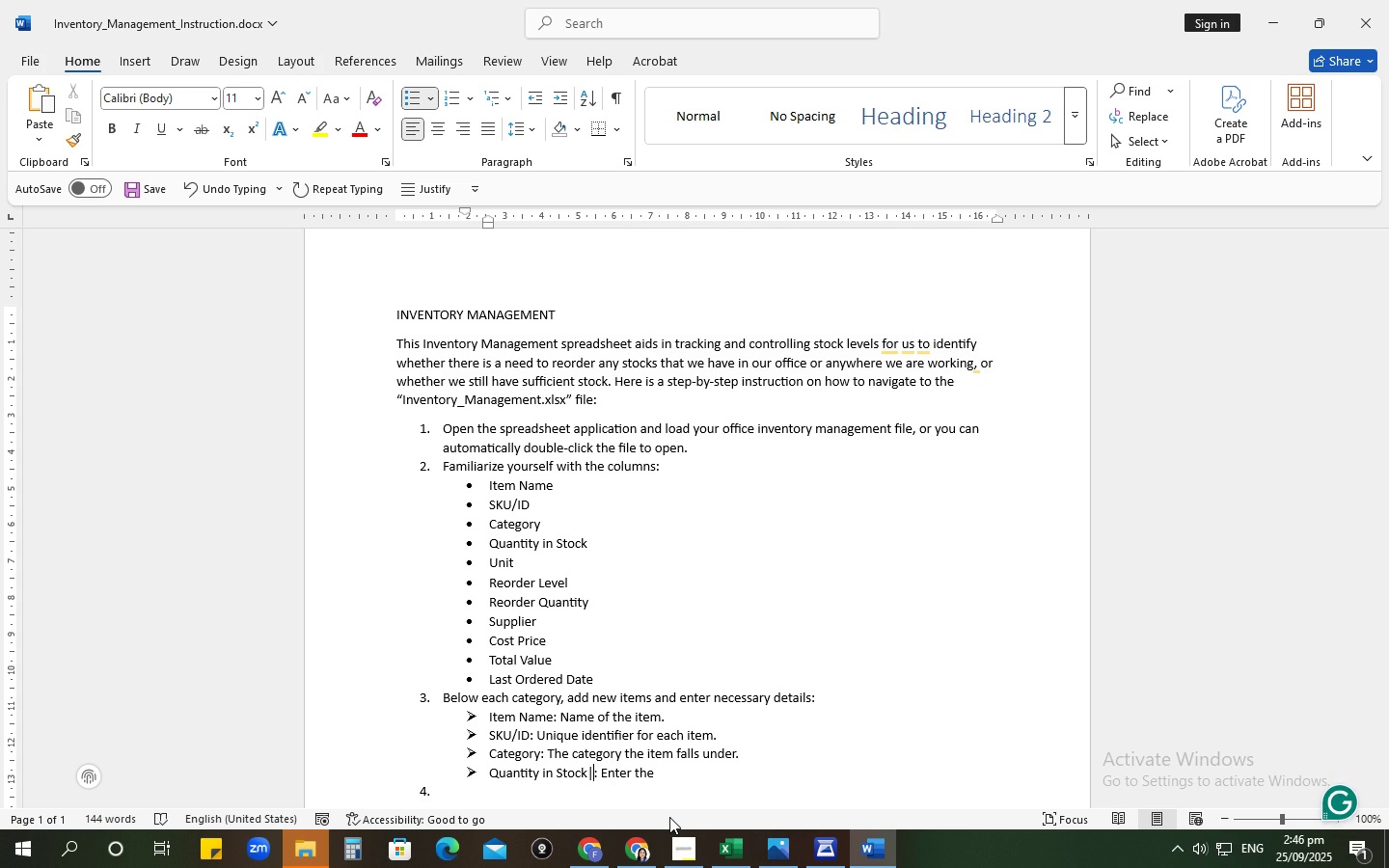 
key(Backspace)
 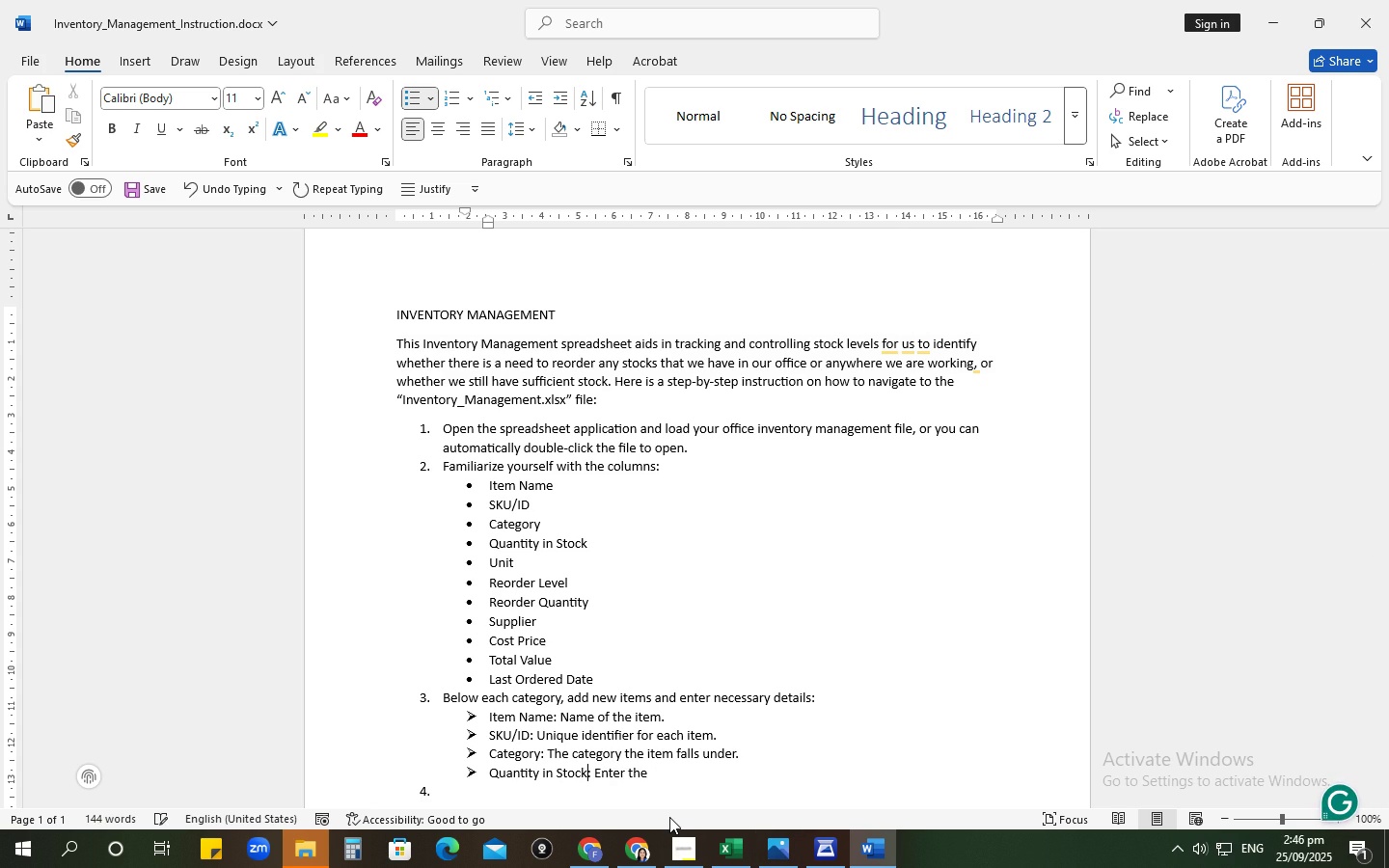 
key(Backspace)
 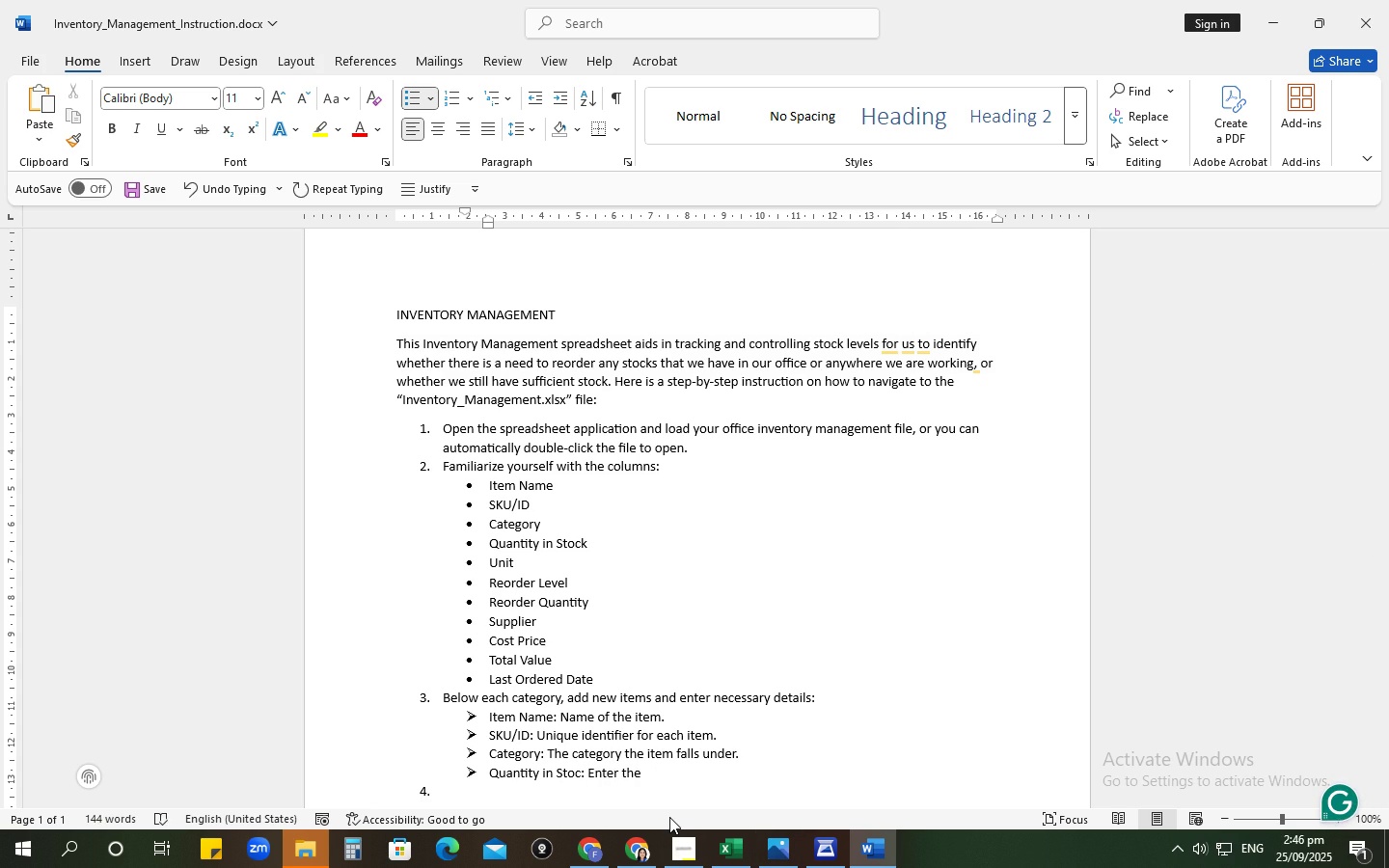 
key(K)
 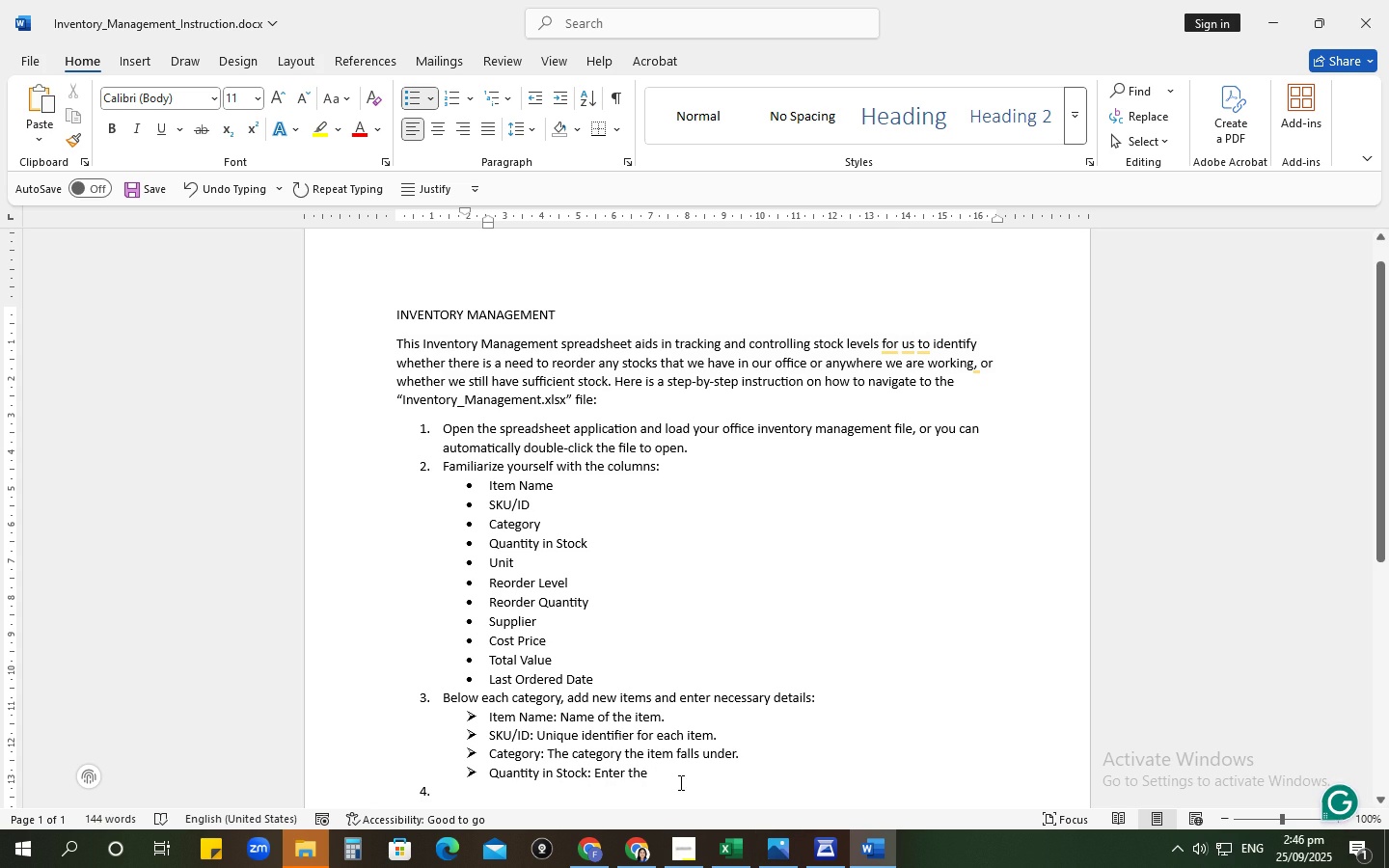 
left_click([679, 773])
 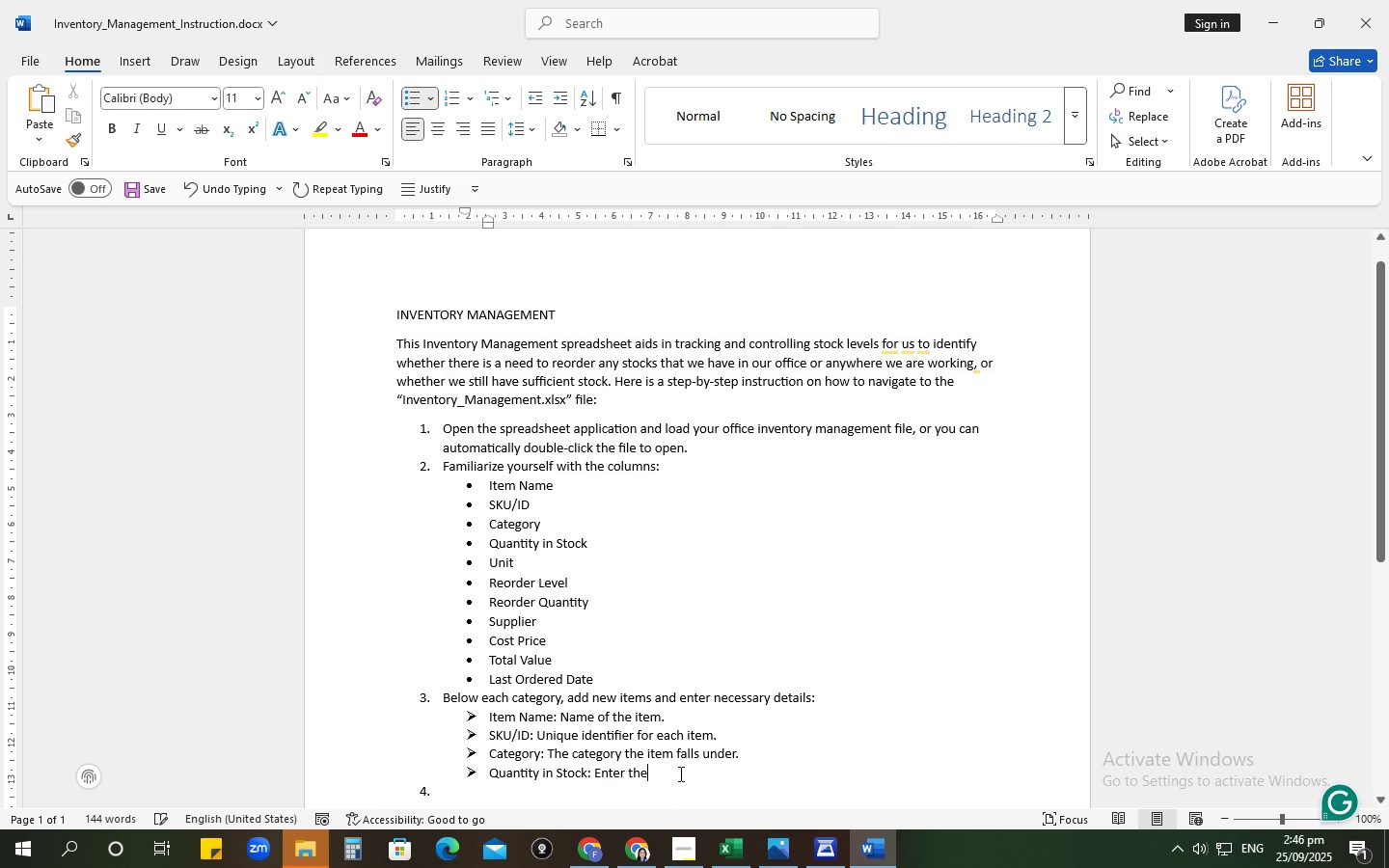 
type( number of remaining stocks.)
 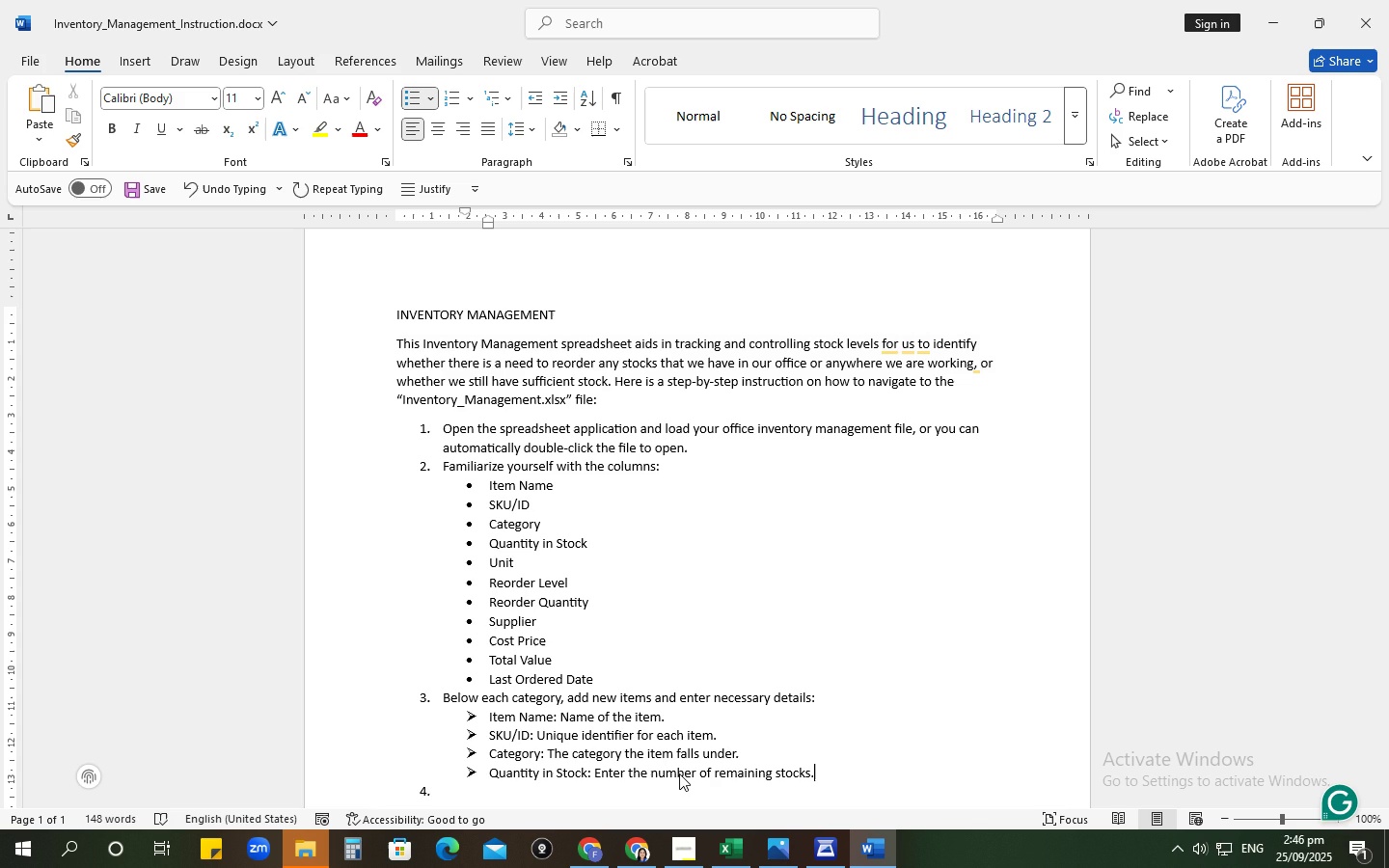 
key(Enter)
 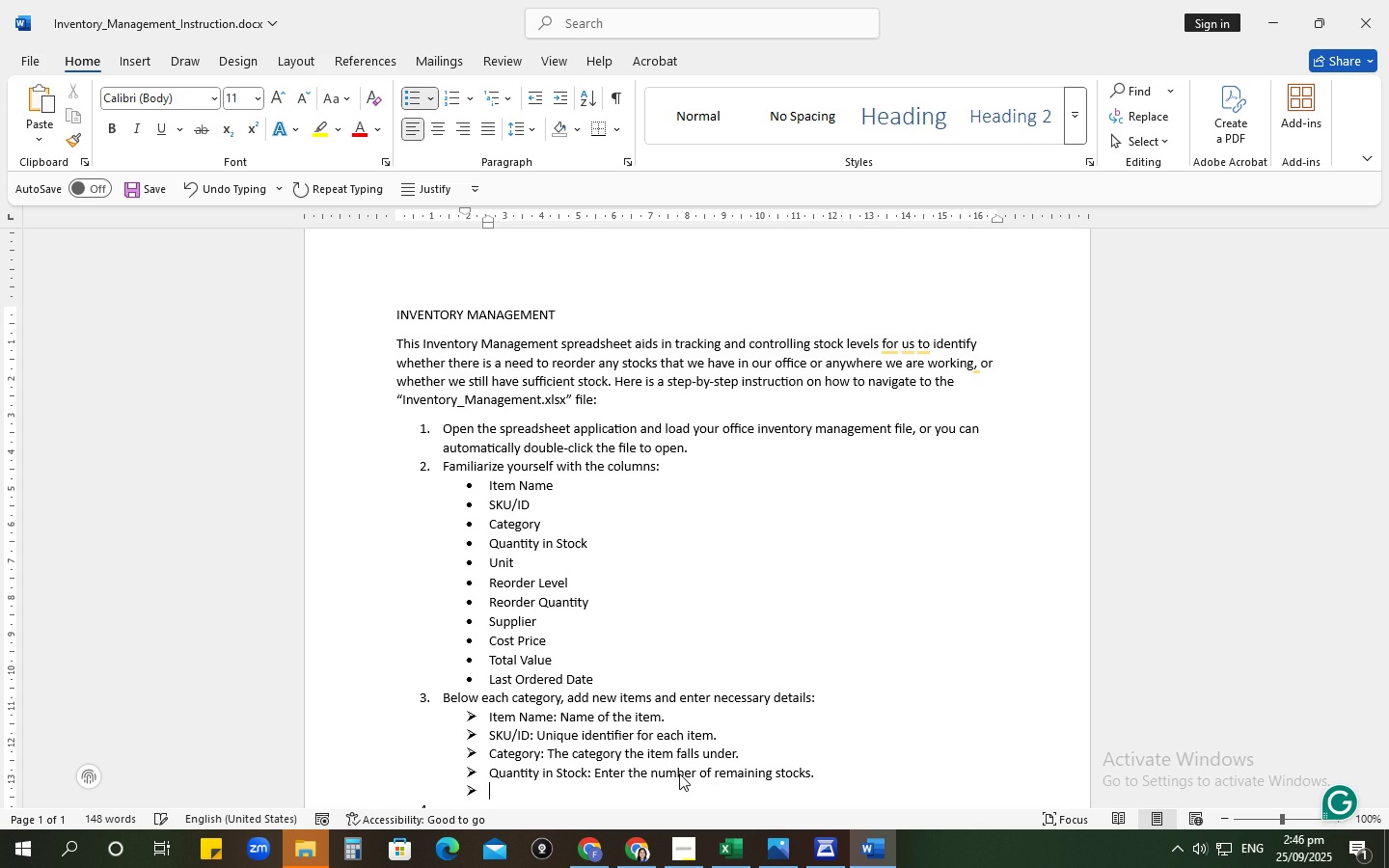 
type(Reore)
key(Backspace)
type(der Level: Set the minu)
key(Backspace)
type(imum quantity before reordering.)
 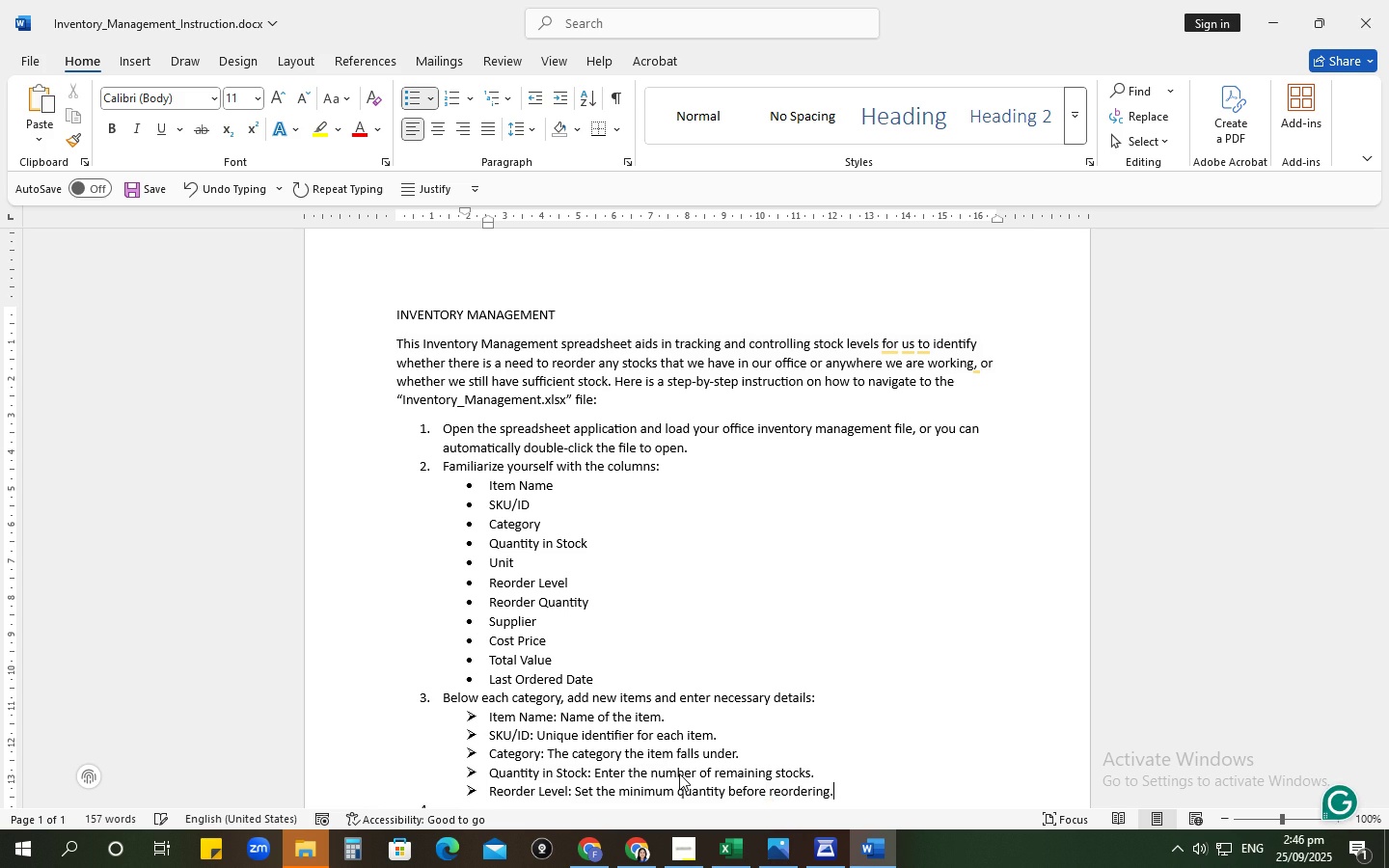 
key(Enter)
 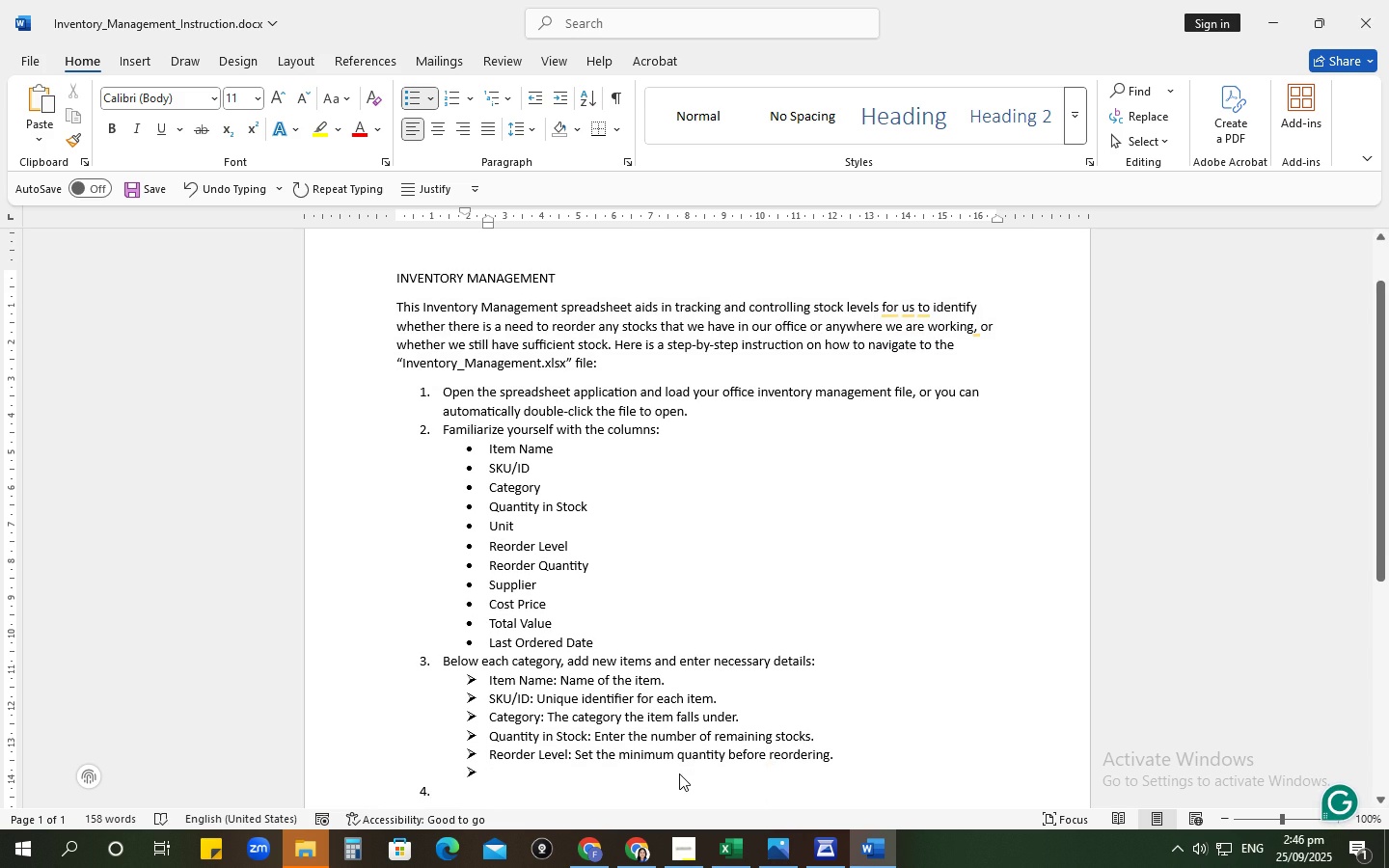 
type(Reorder Quantity)
 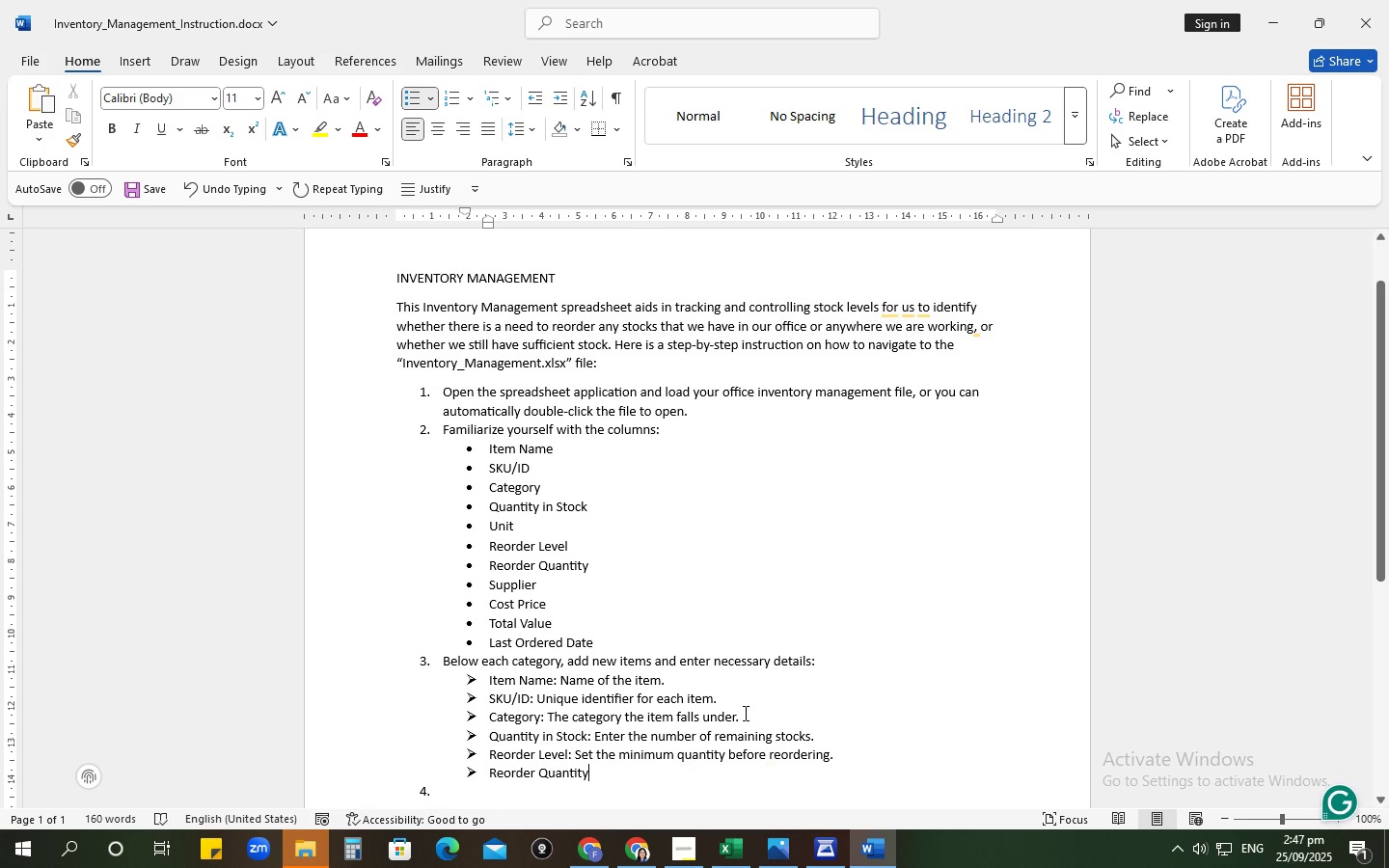 
left_click([740, 717])
 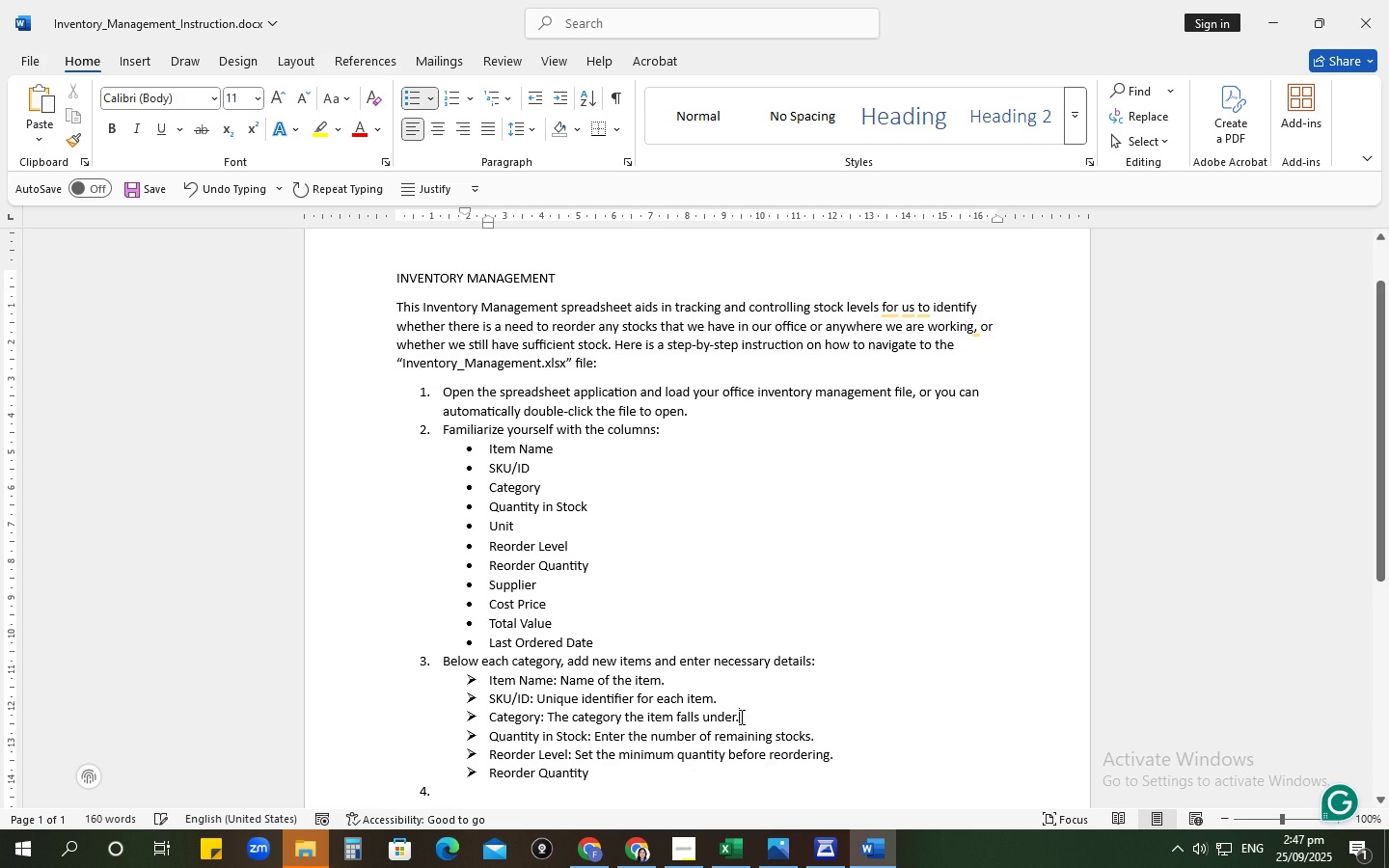 
key(Enter)
 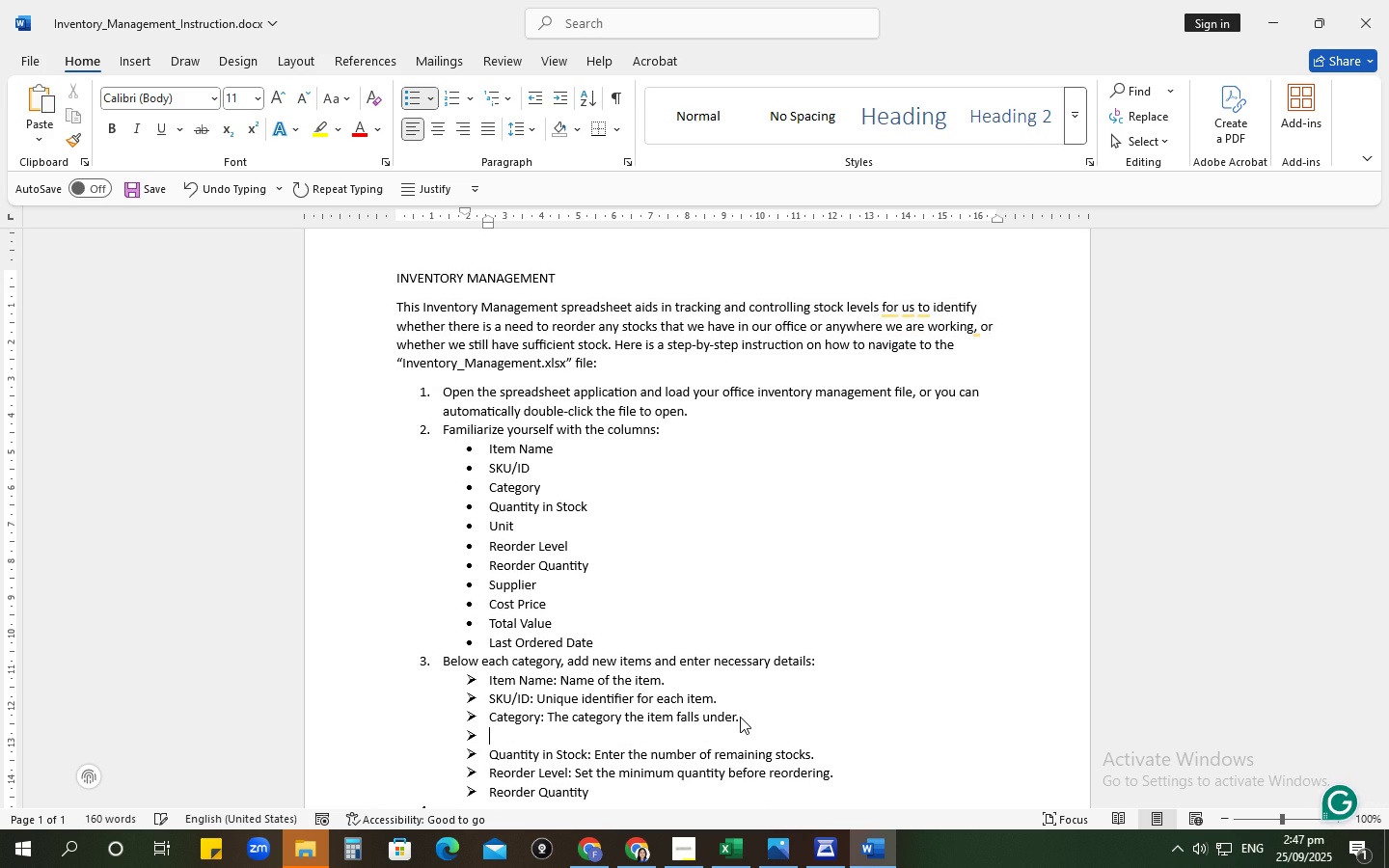 
type(Unit: )
 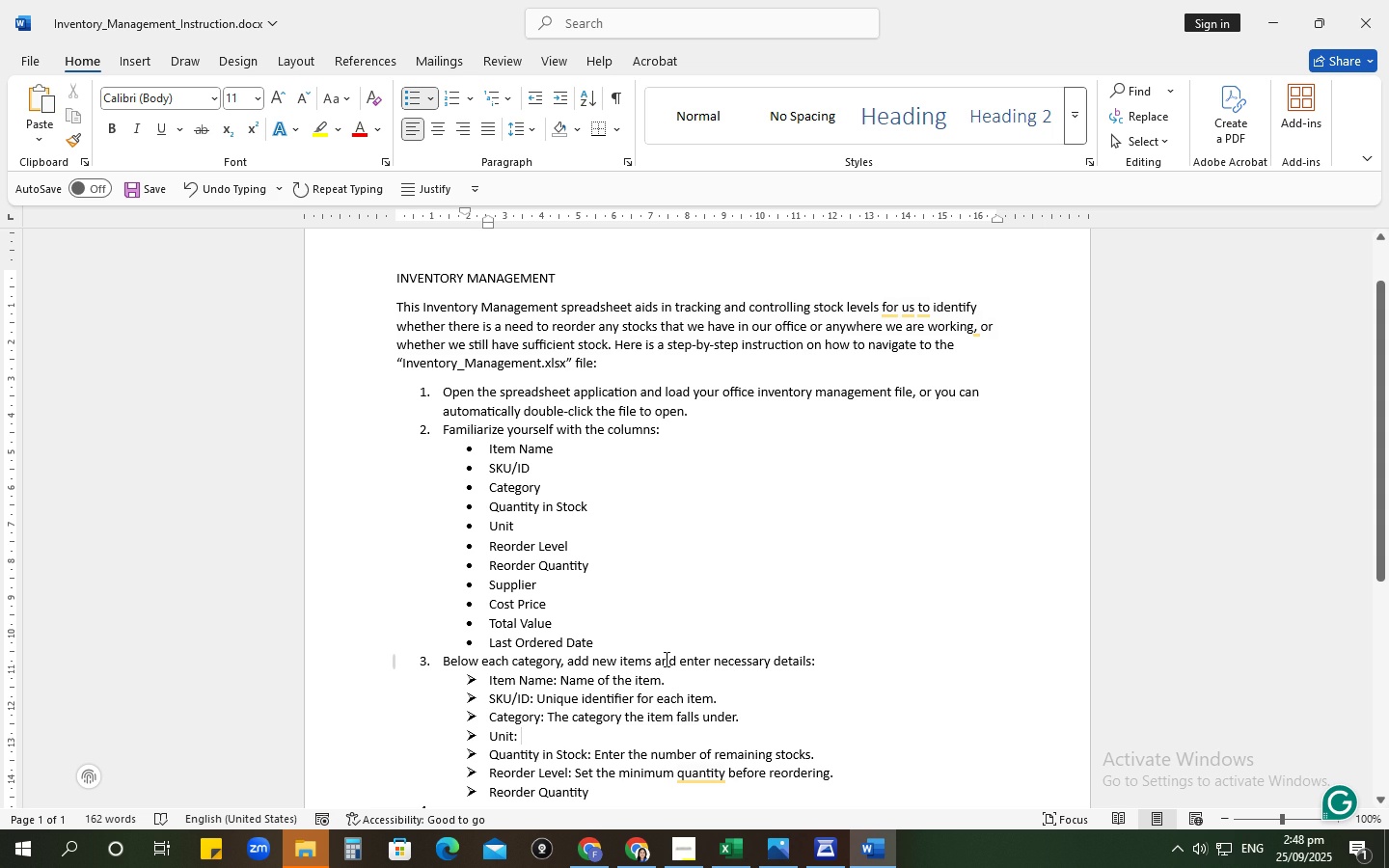 
wait(65.86)
 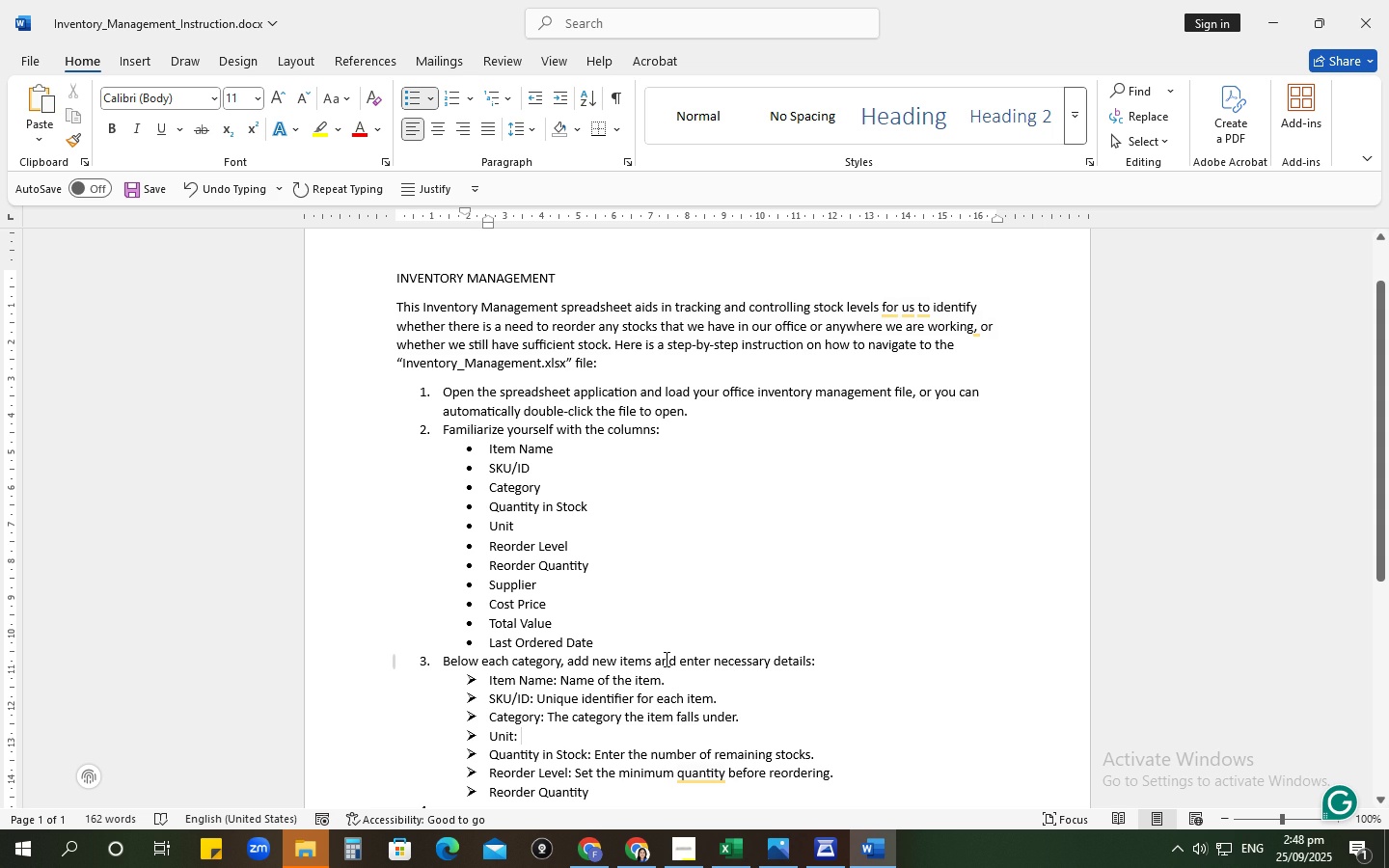 
type(Measurement of)
key(Backspace)
type(r quantity unit of each item.)
 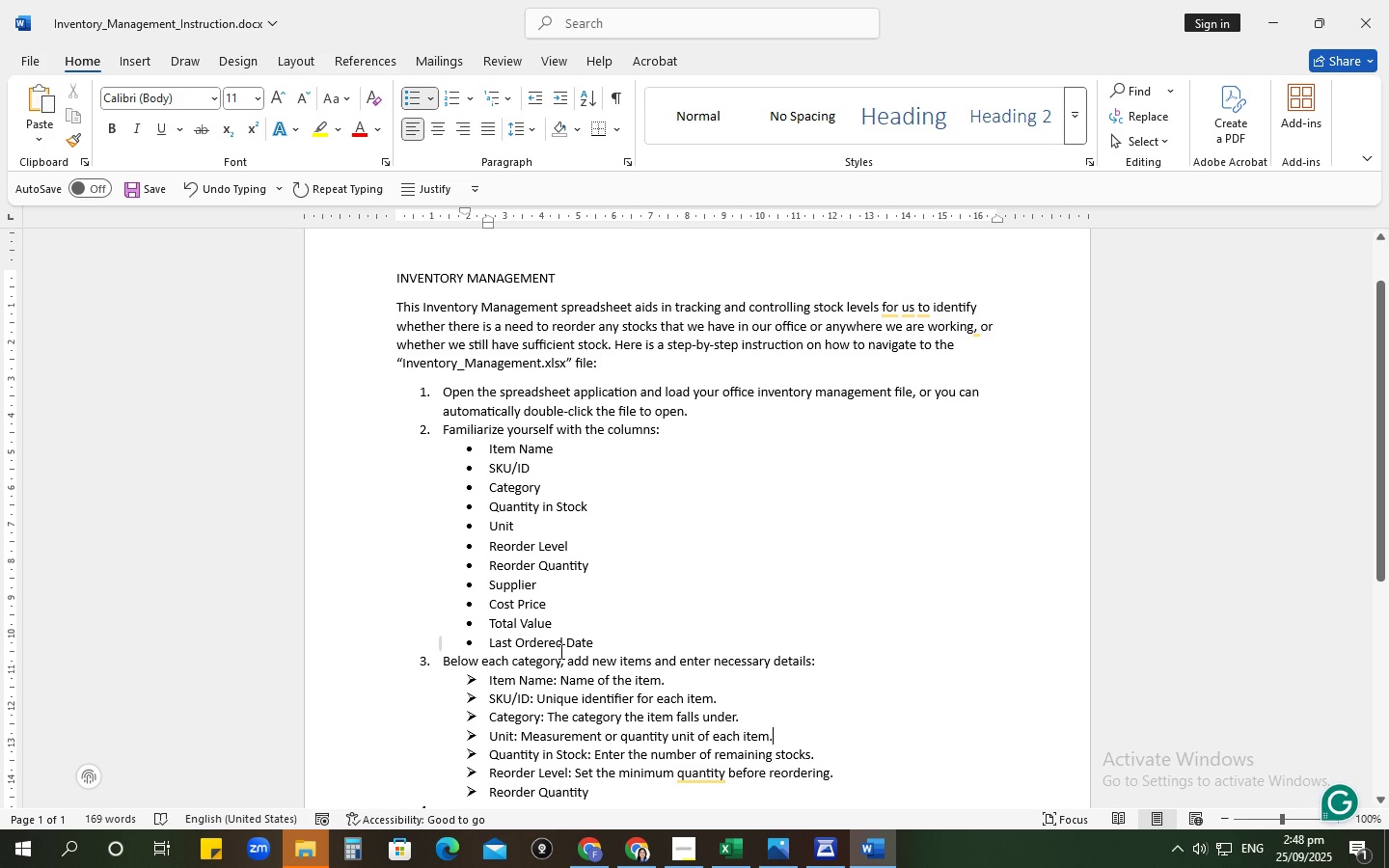 
wait(5.24)
 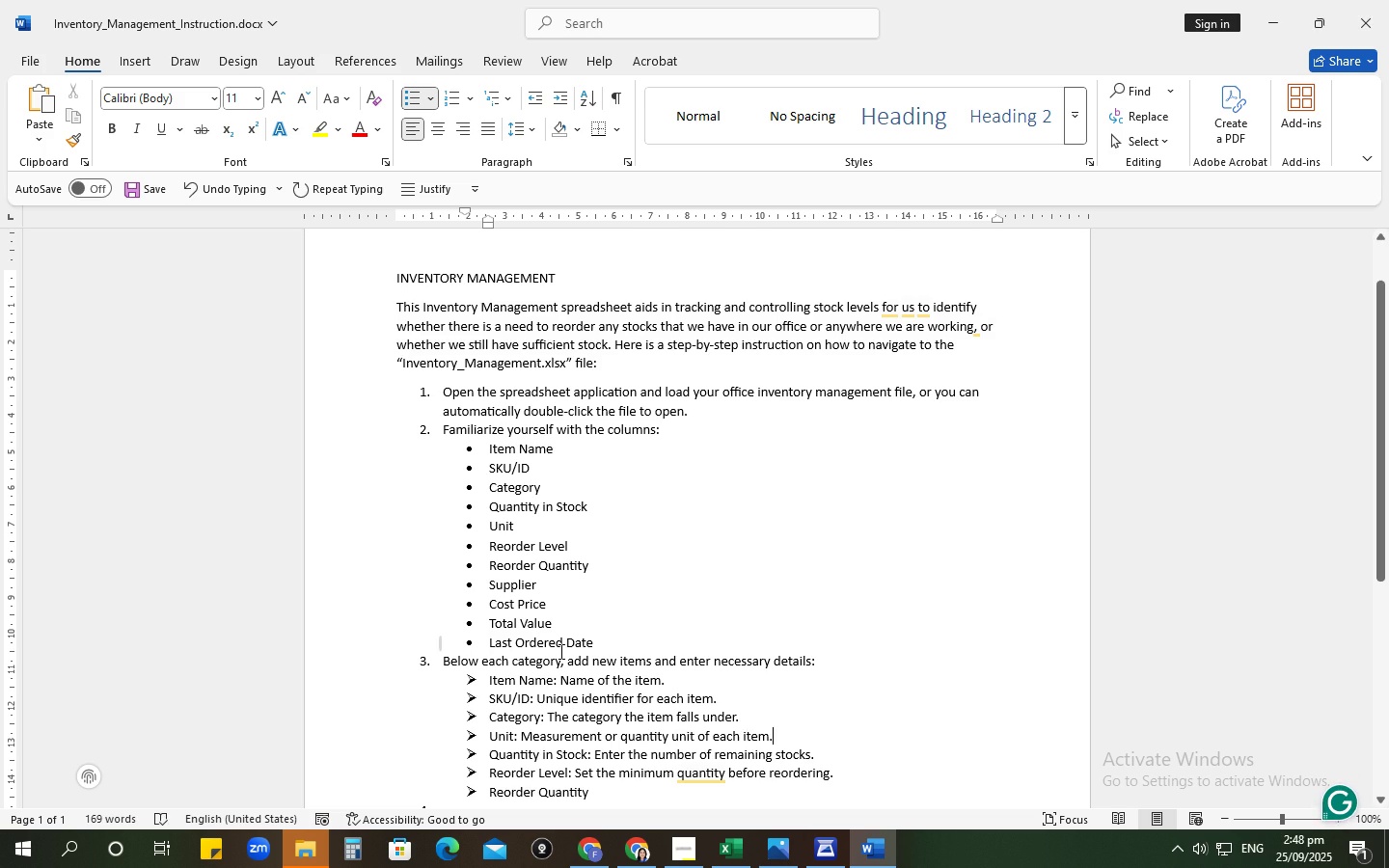 
scroll: coordinate [559, 651], scroll_direction: down, amount: 6.0
 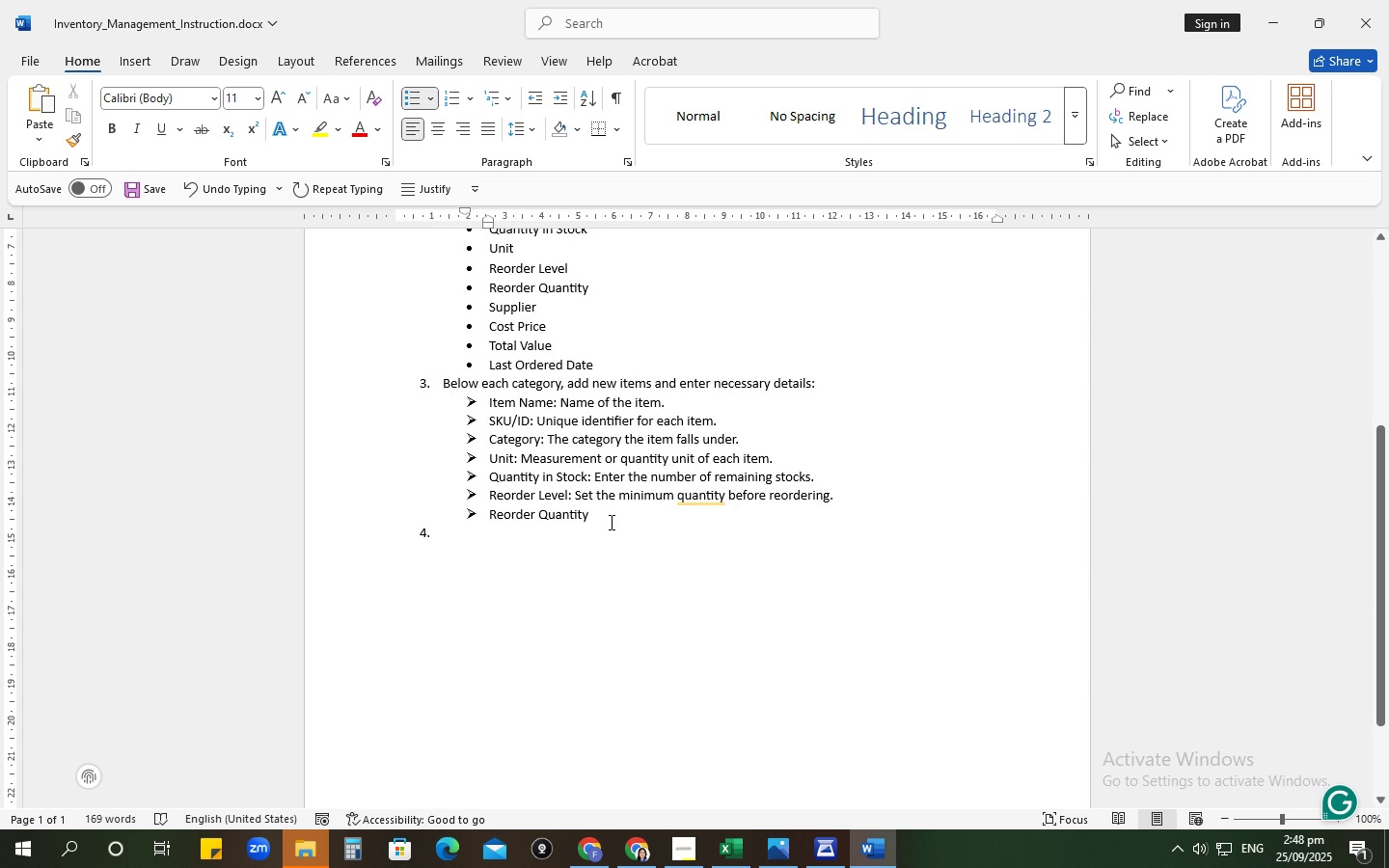 
left_click([610, 522])